 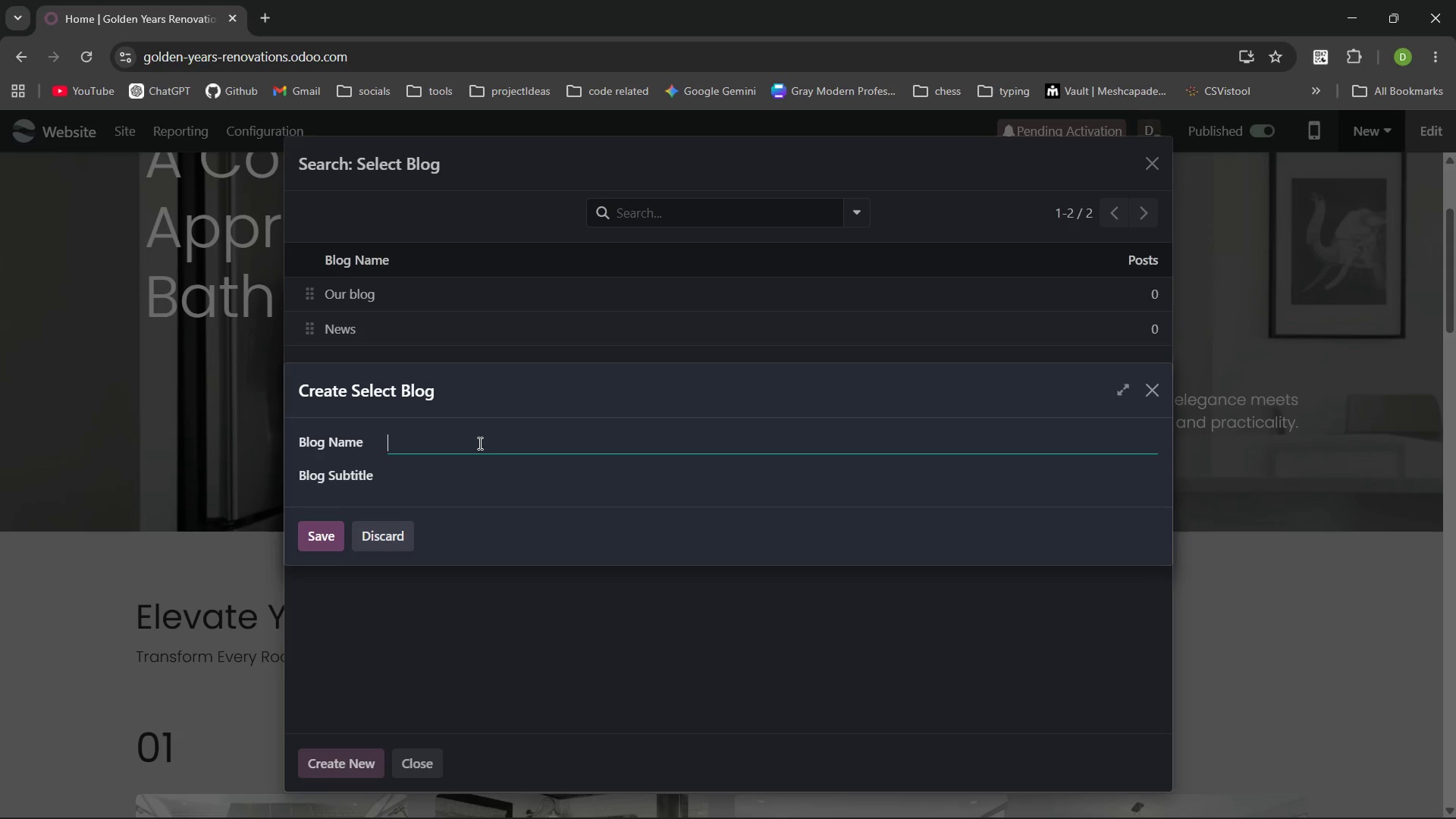 
key(Control+V)
 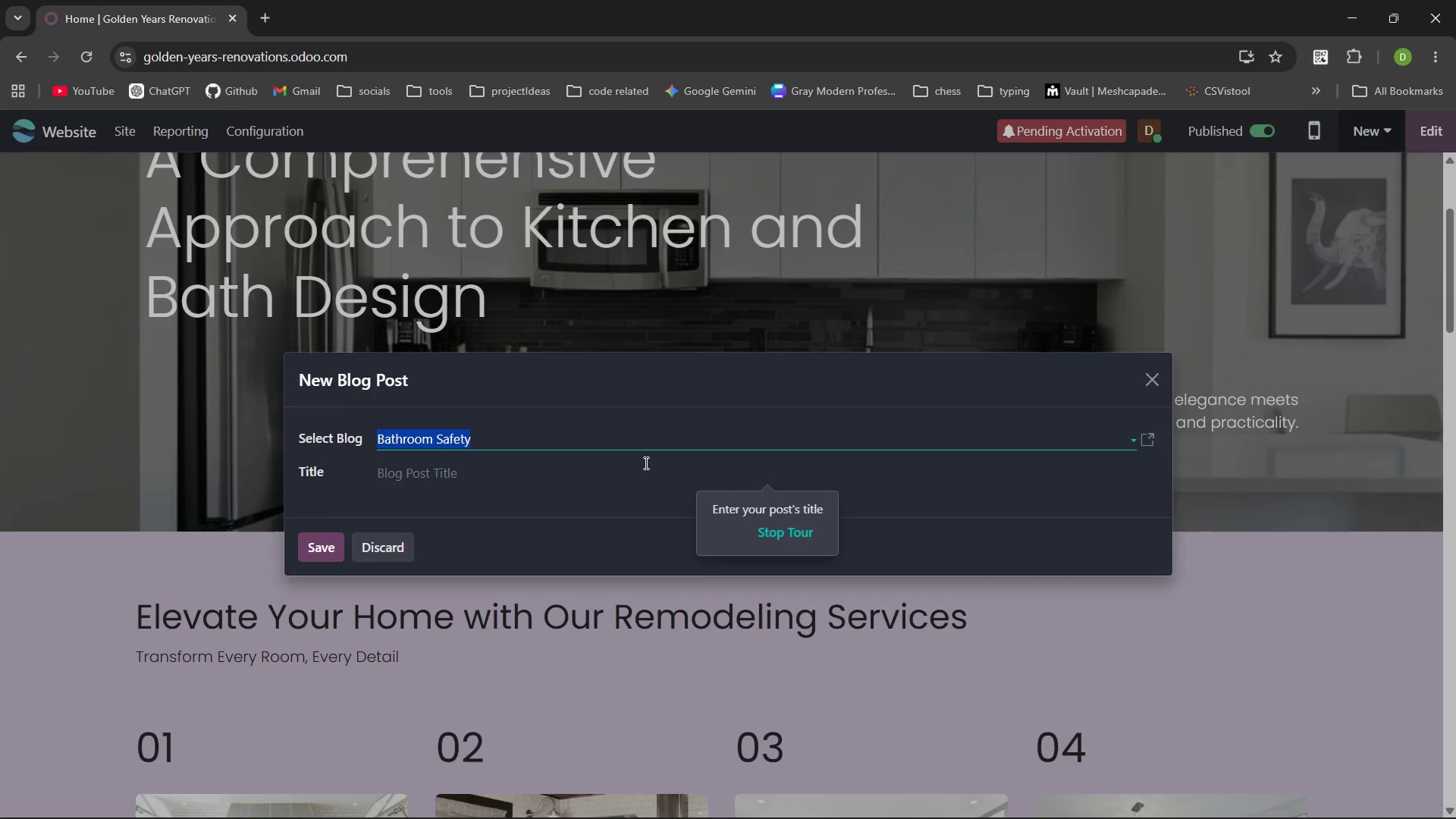 
wait(5.2)
 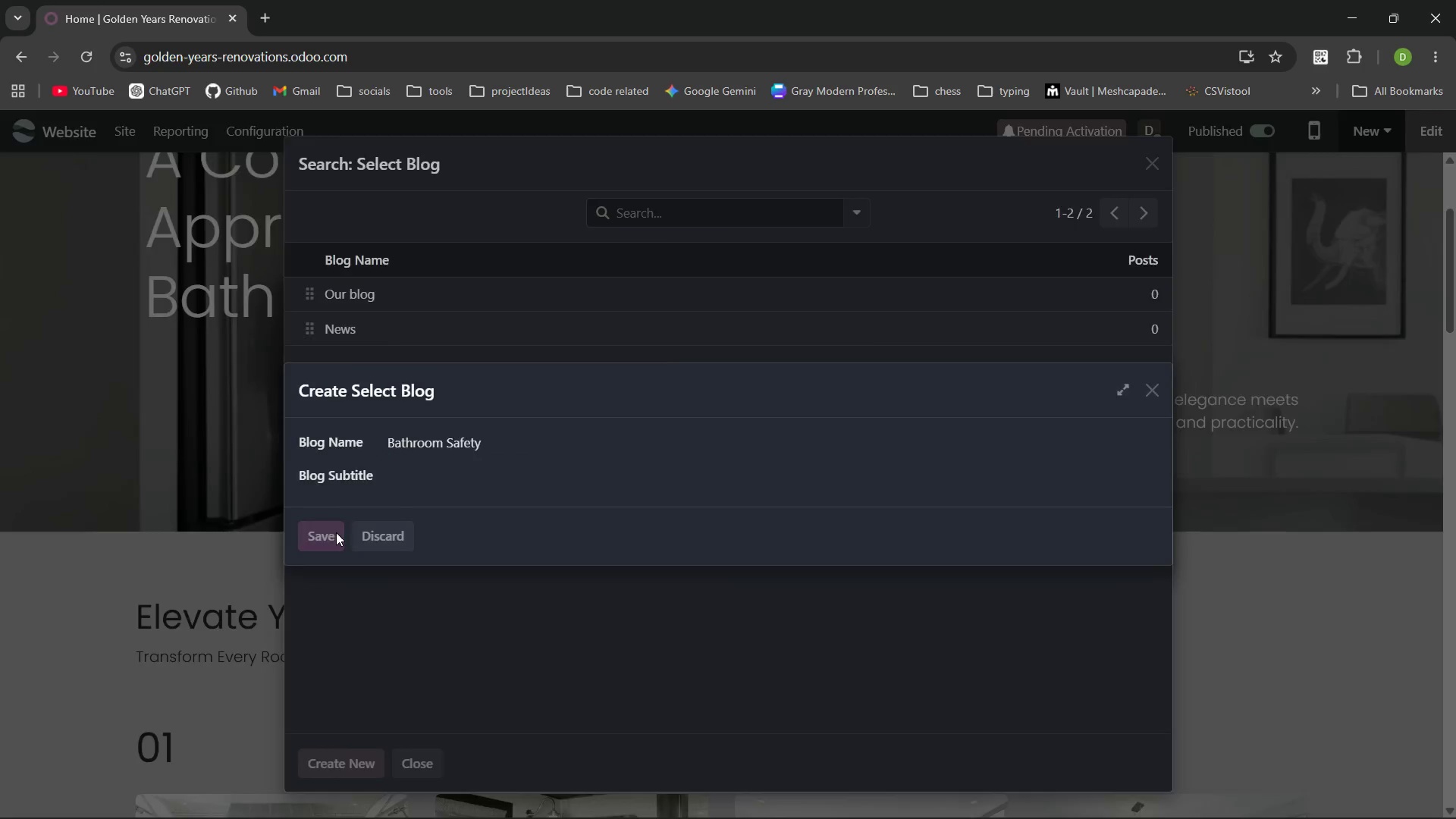 
left_click([782, 541])
 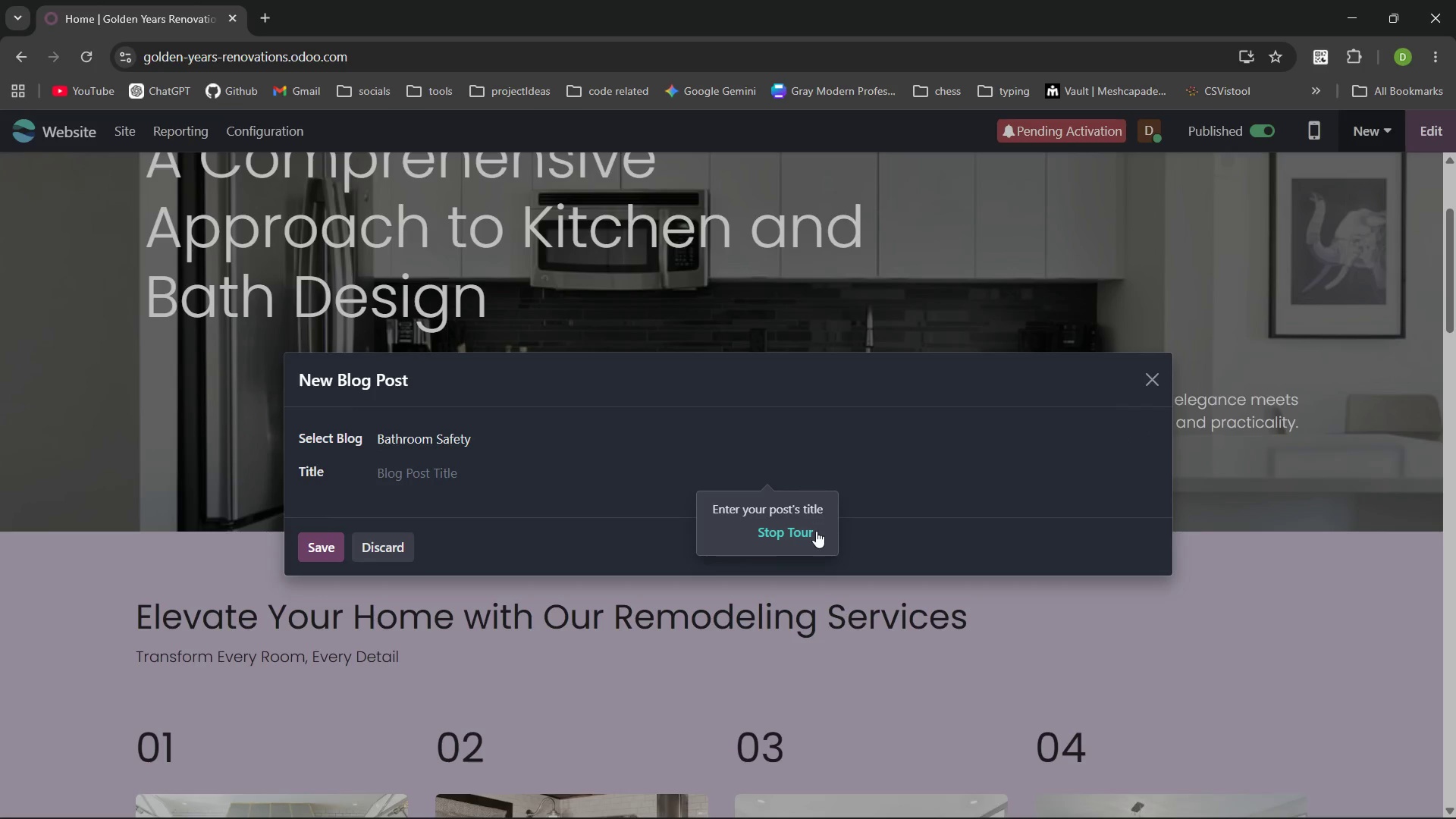 
left_click([793, 527])
 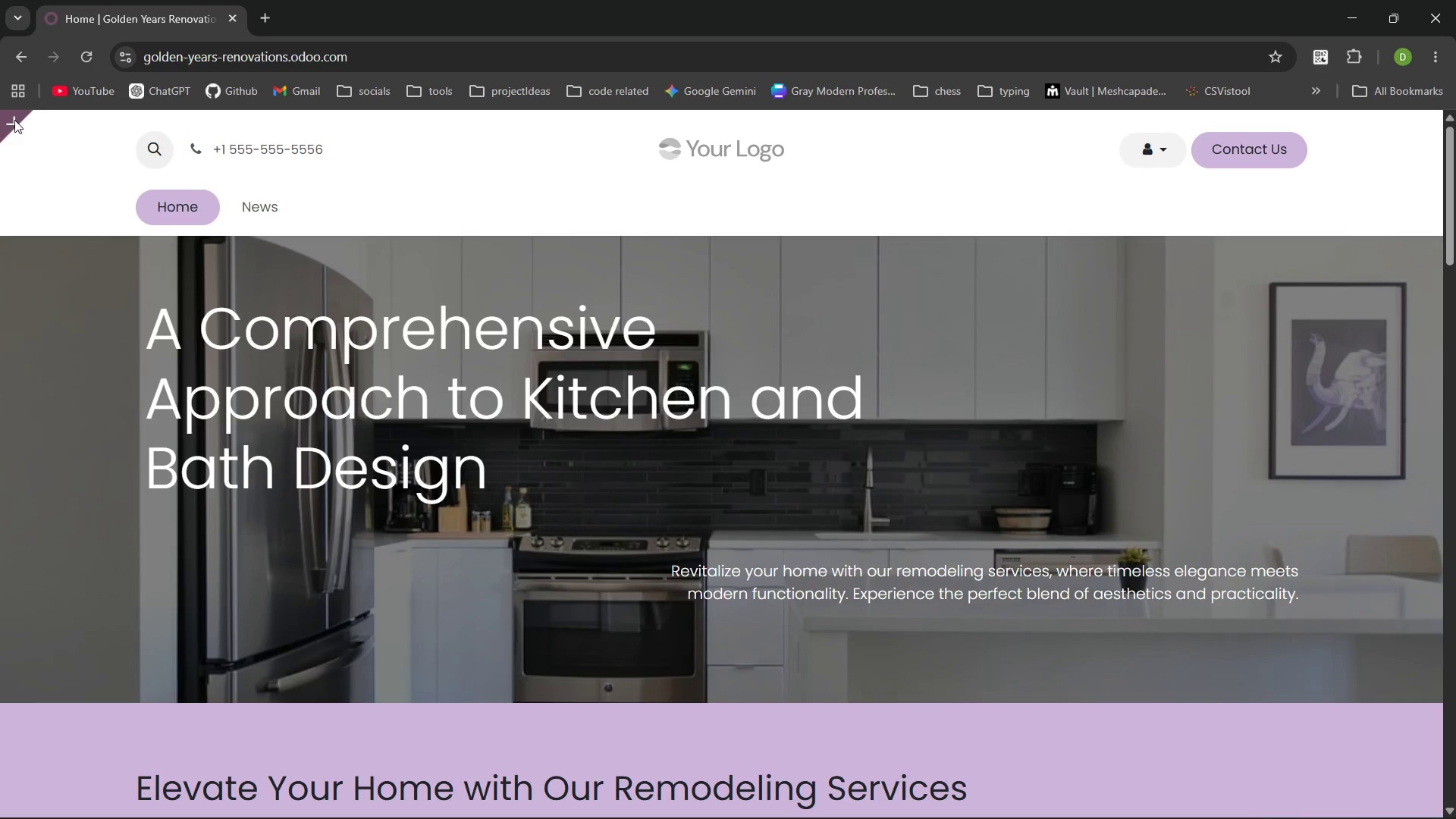 
left_click([117, 133])
 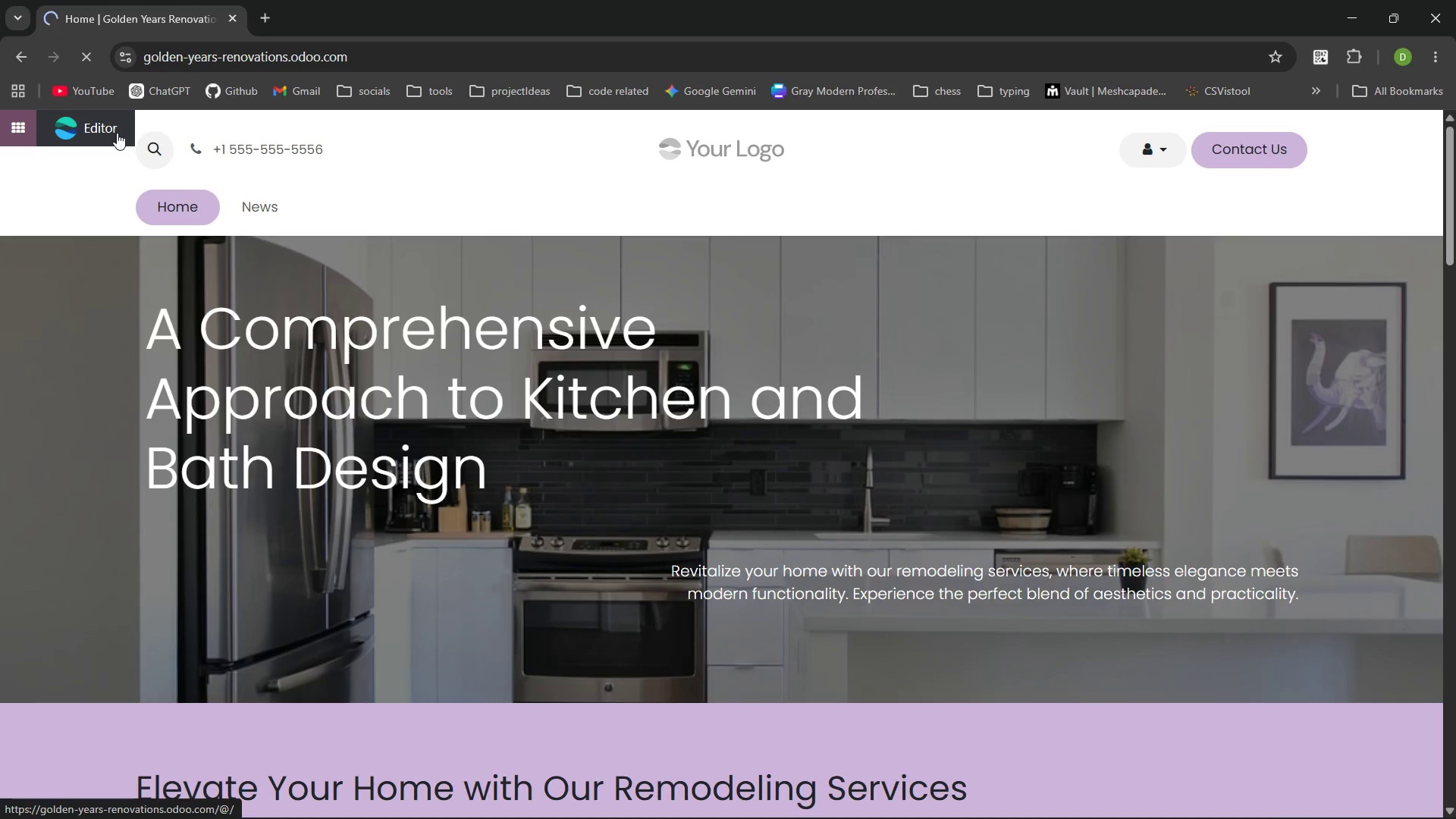 
key(PlayPause)
 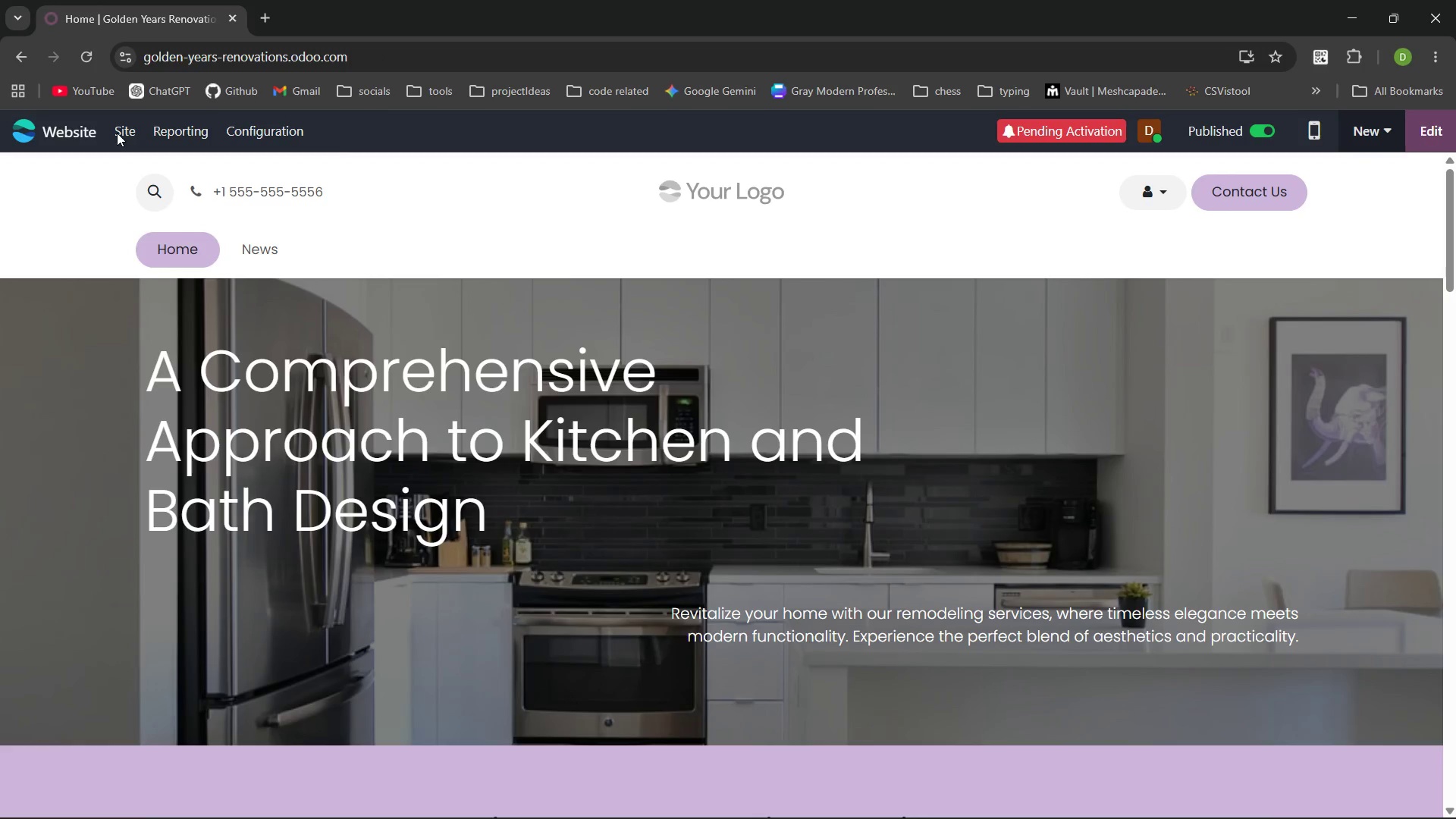 
wait(16.94)
 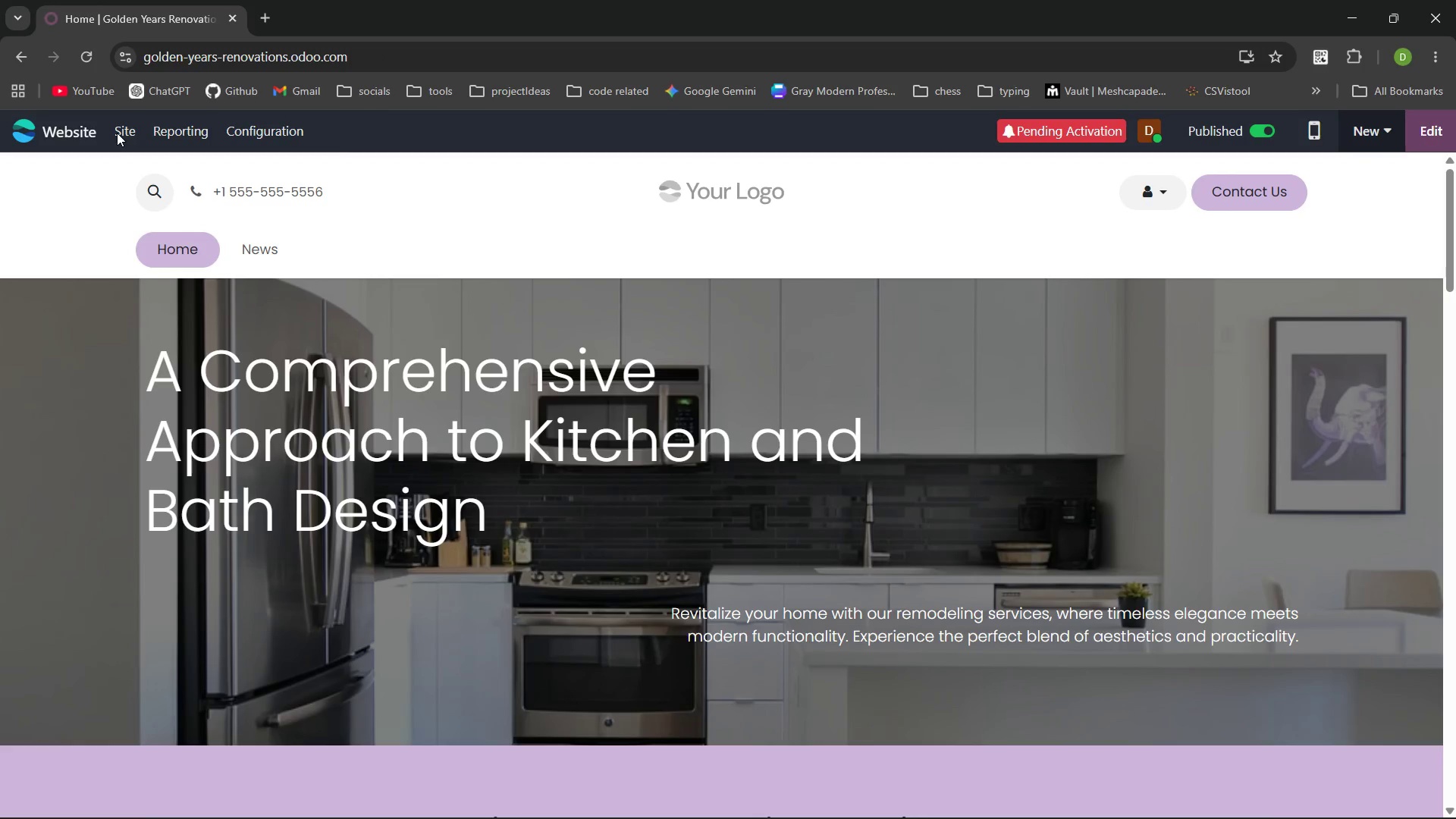 
left_click([117, 133])
 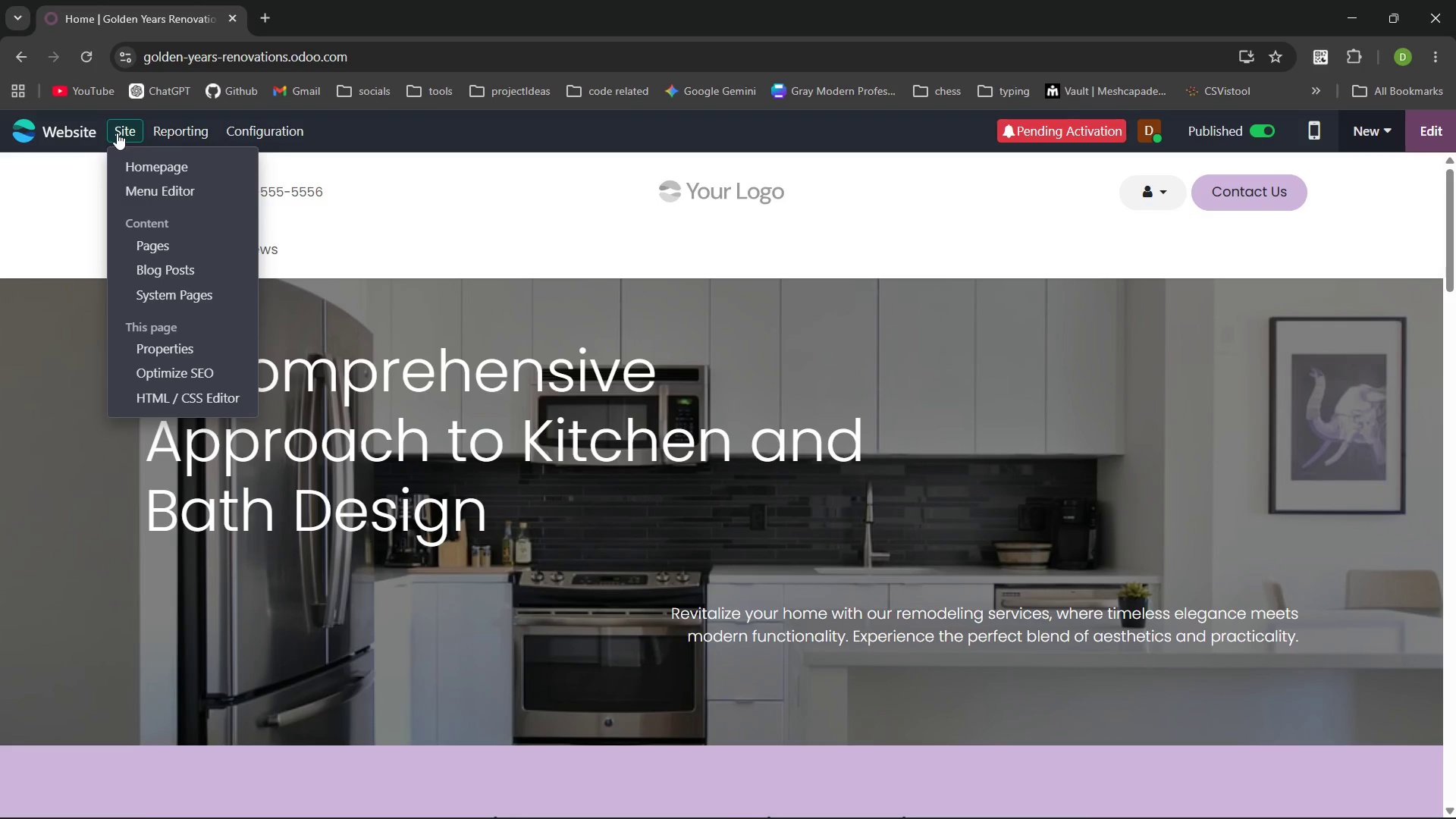 
wait(8.05)
 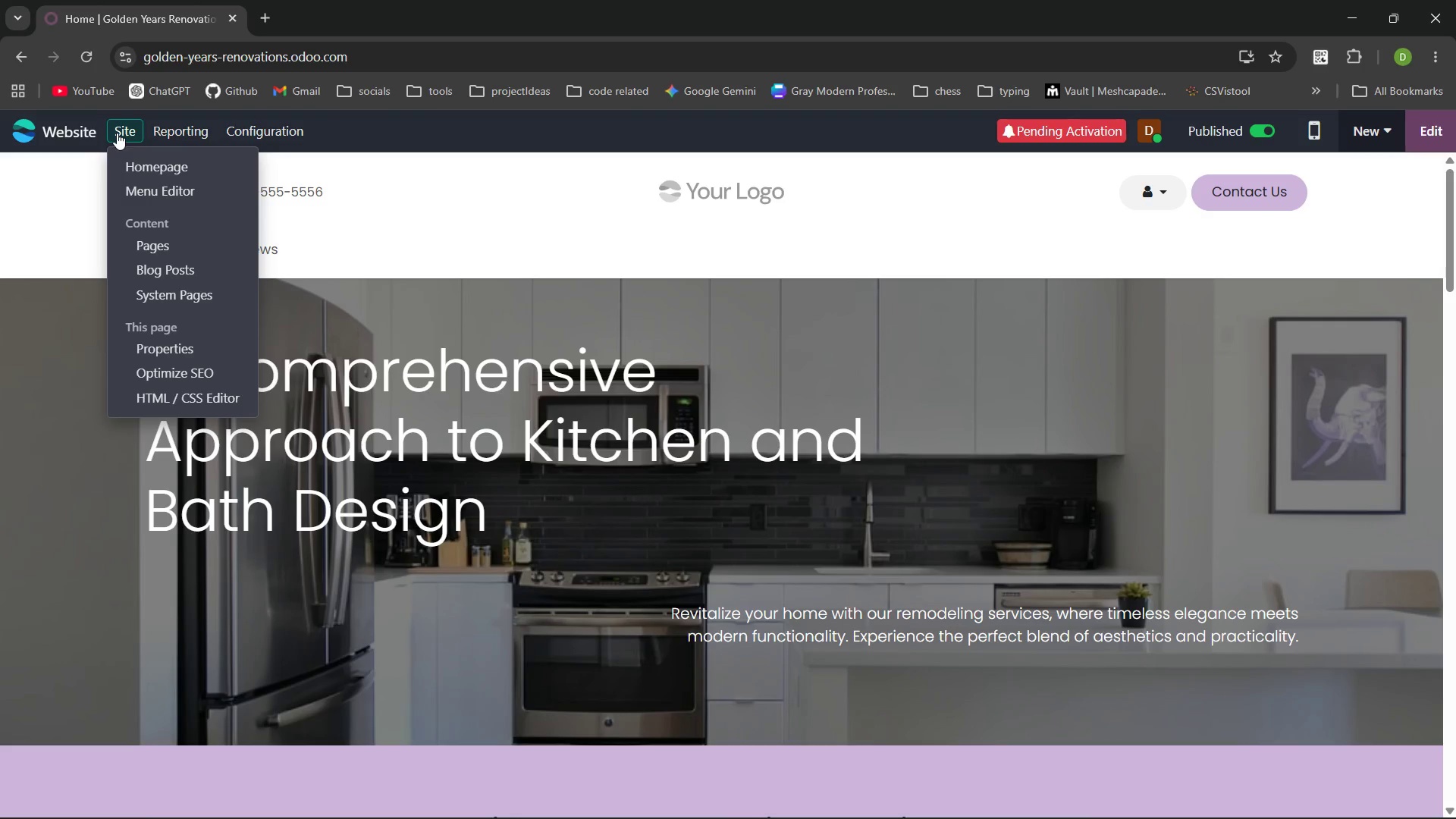 
left_click([180, 274])
 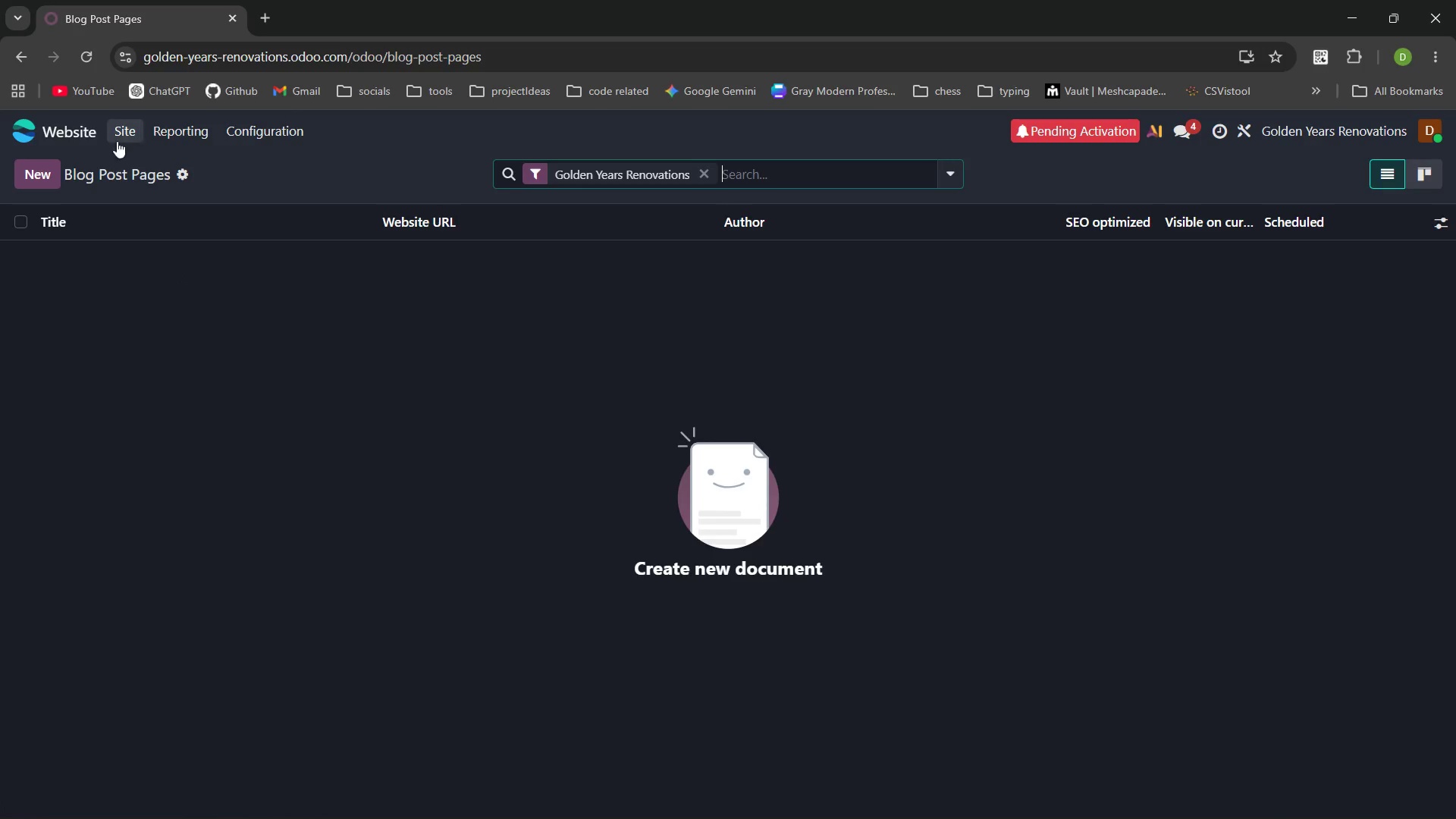 
left_click([124, 132])
 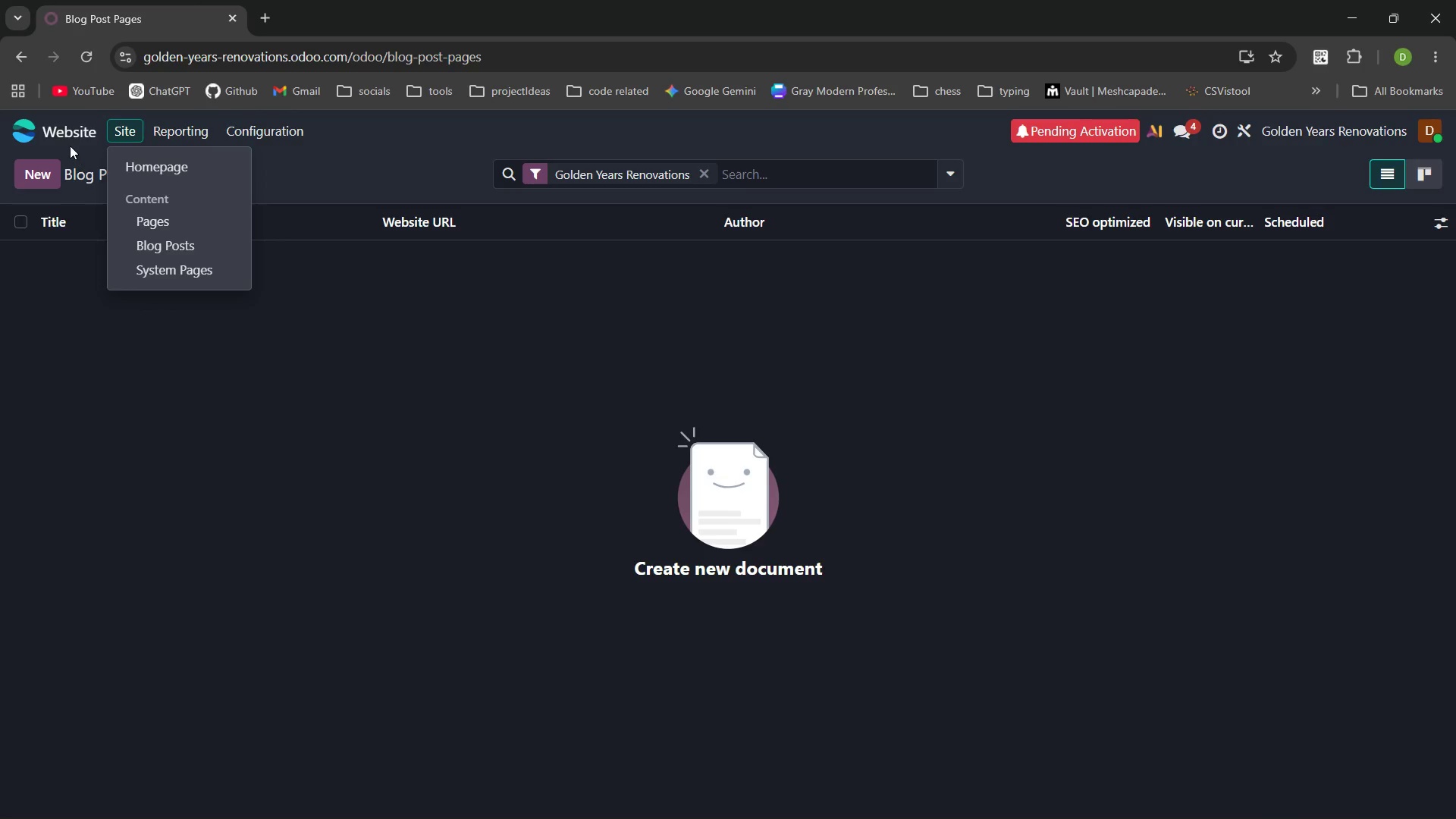 
left_click([70, 146])
 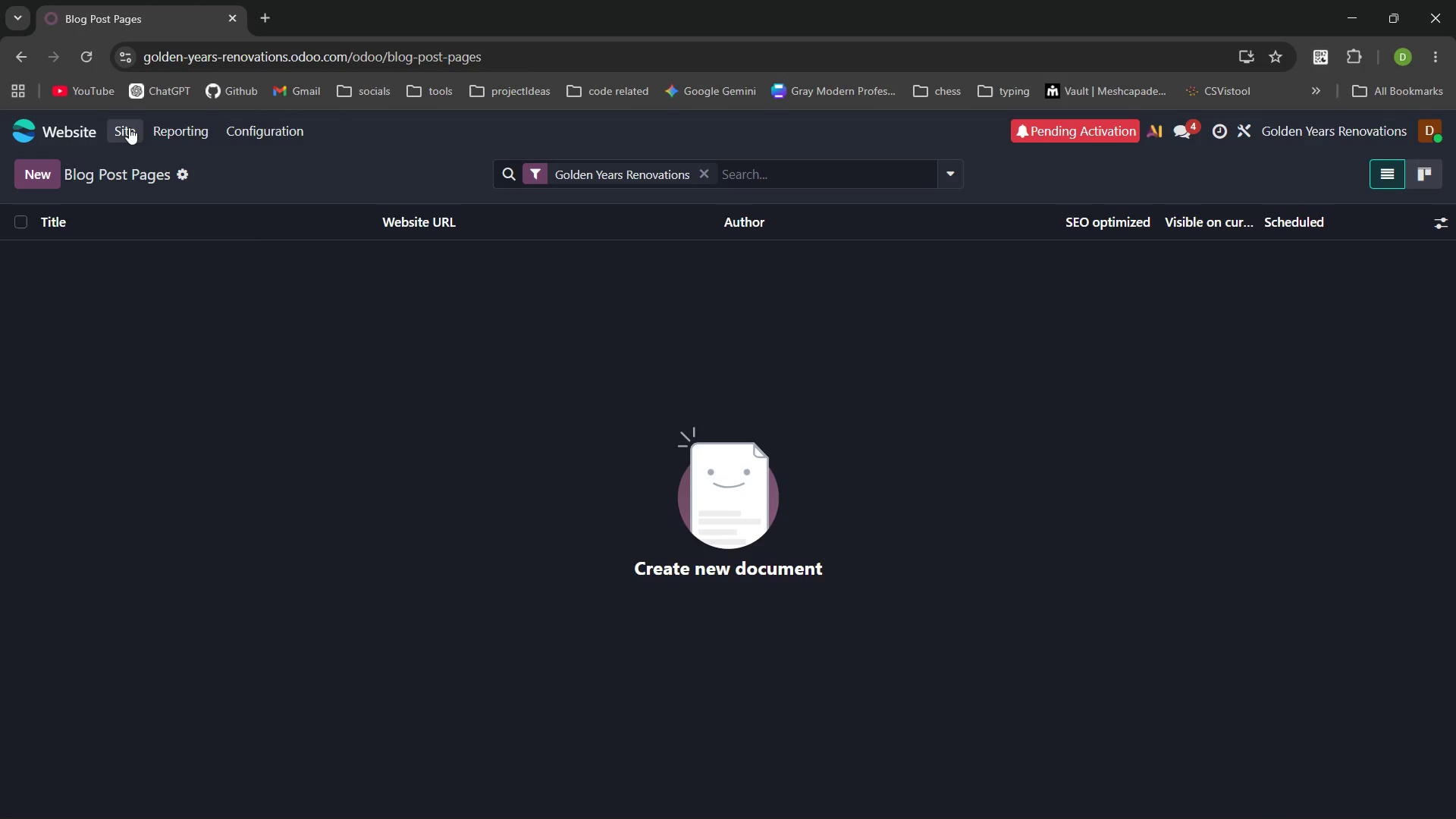 
left_click([129, 127])
 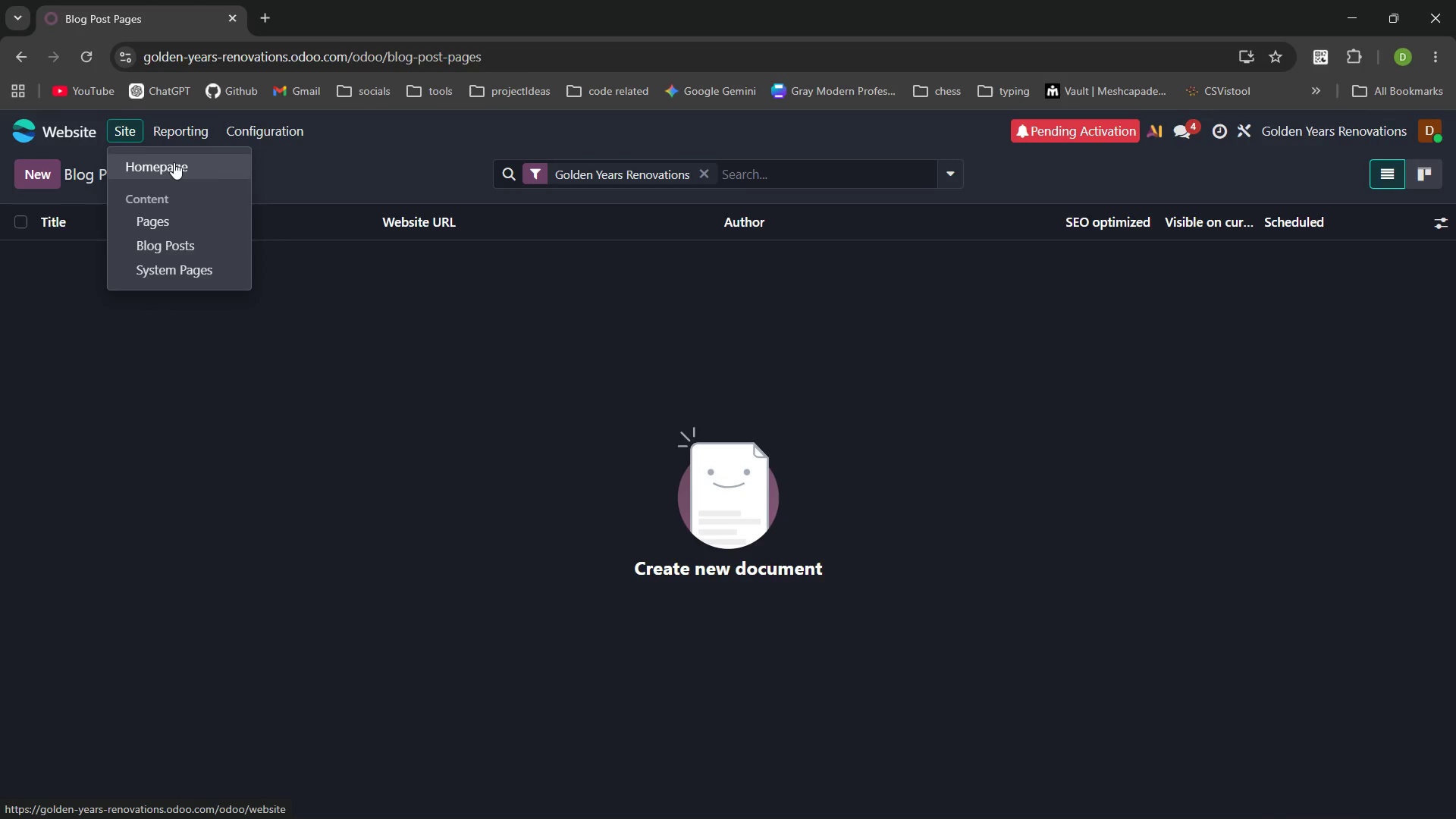 
left_click([174, 162])
 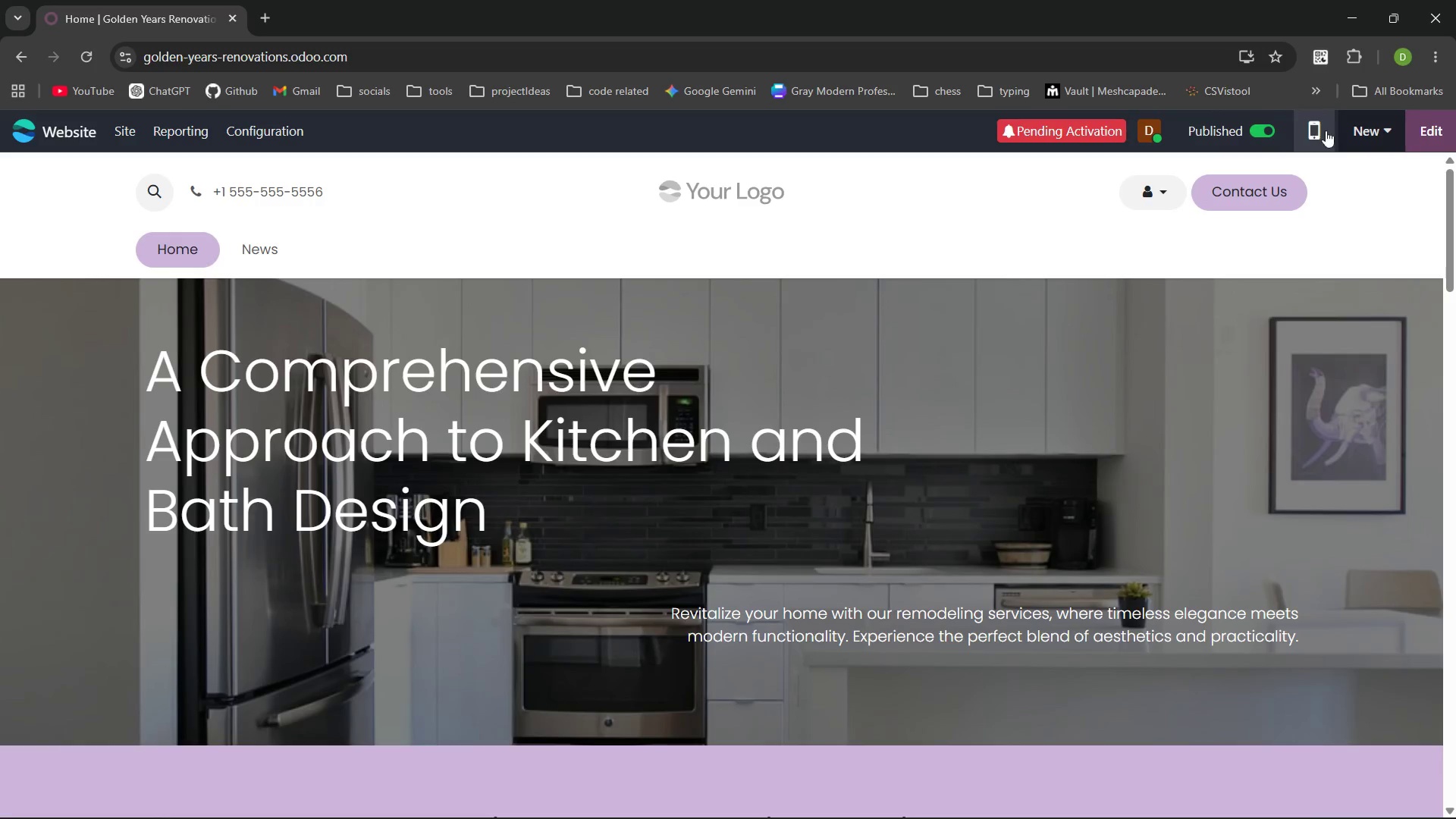 
left_click([1379, 128])
 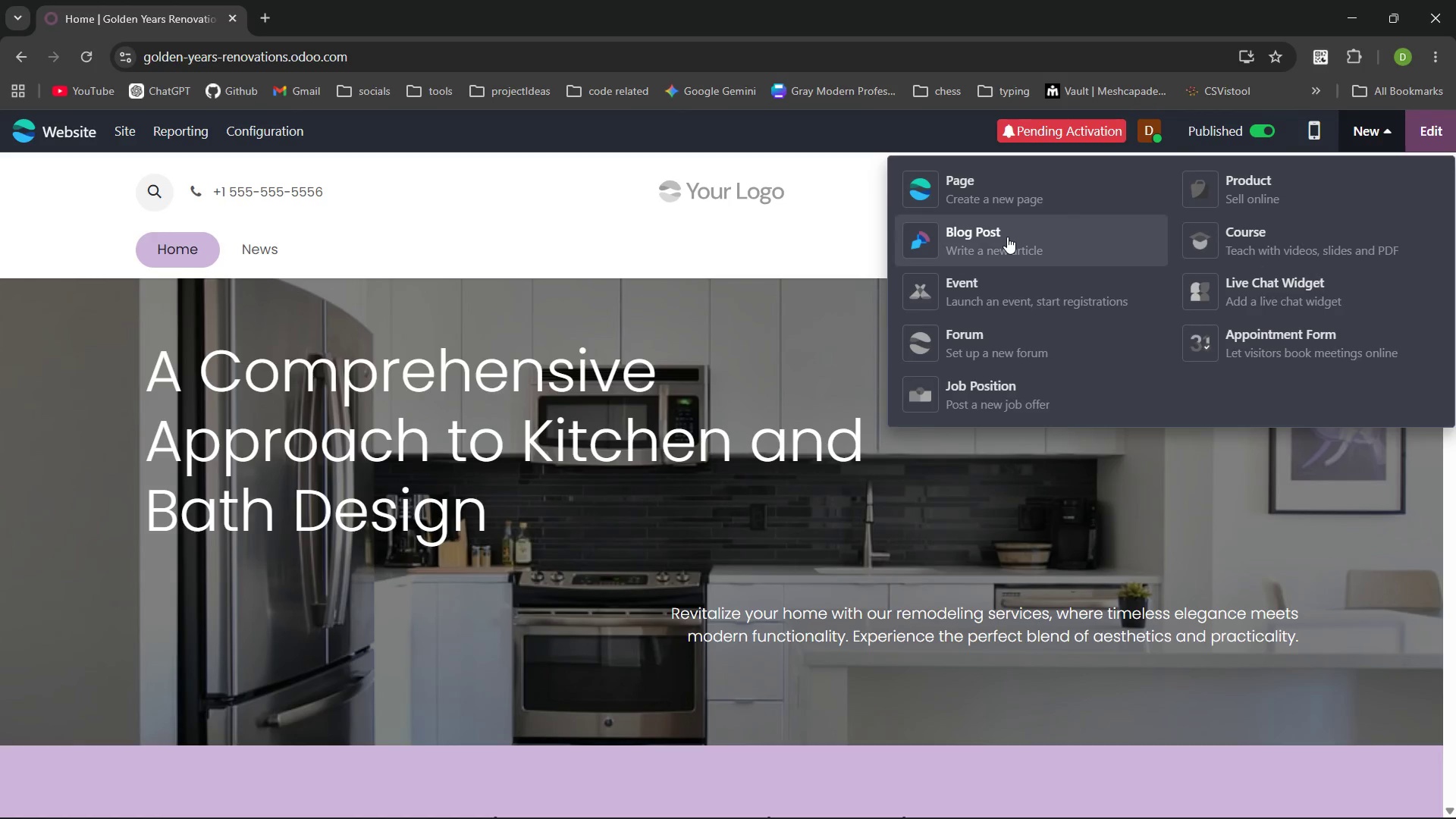 
left_click([1007, 231])
 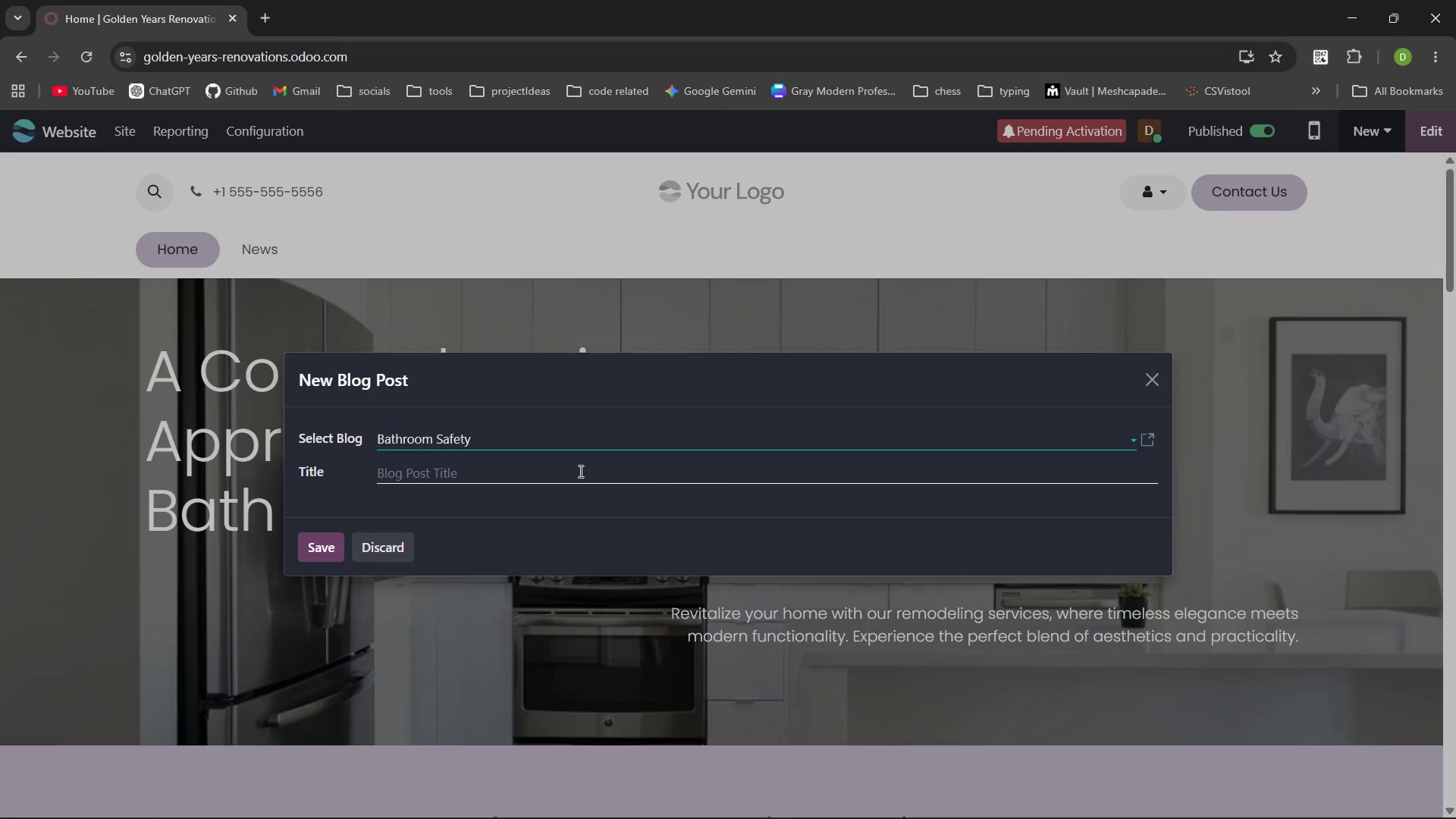 
left_click([560, 468])
 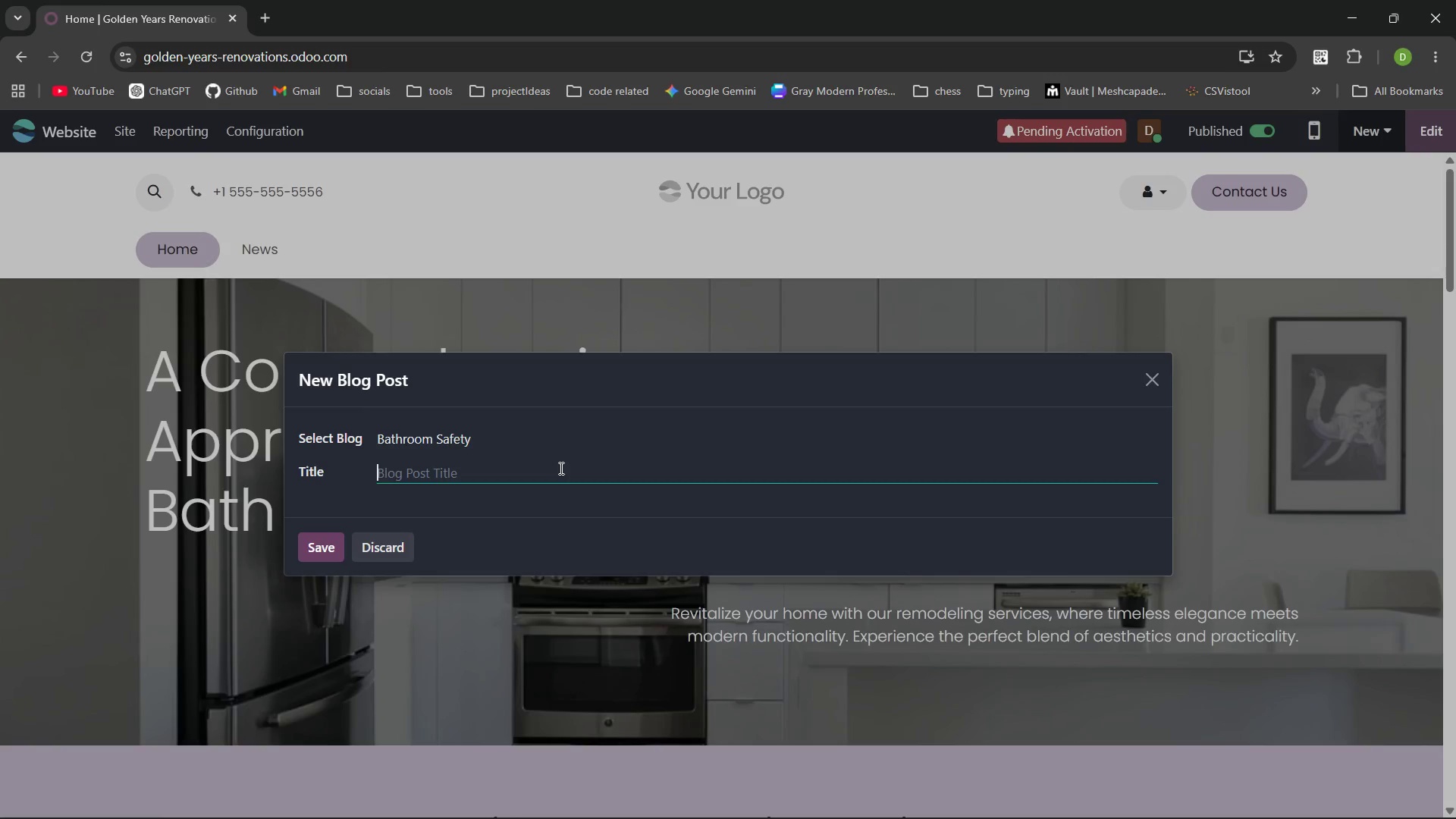 
left_click([679, 183])